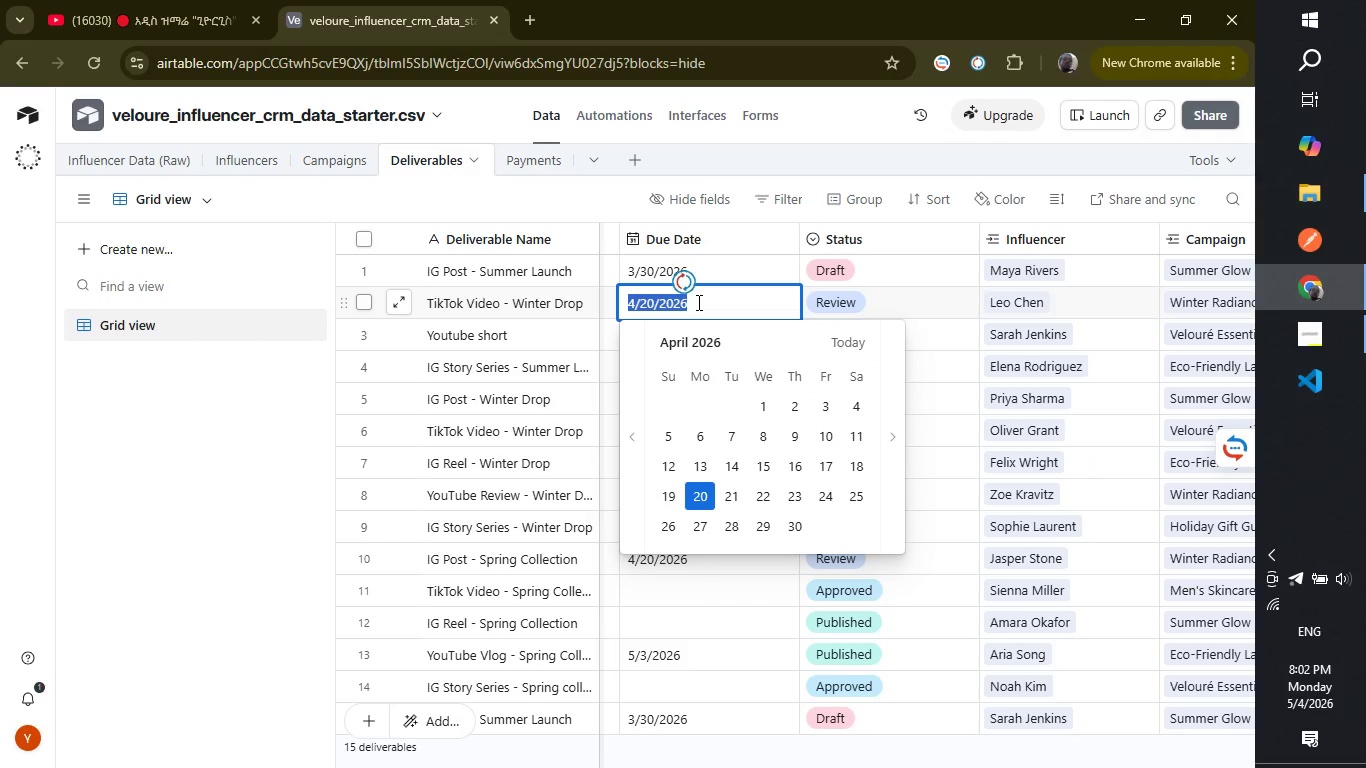 
key(Control+C)
 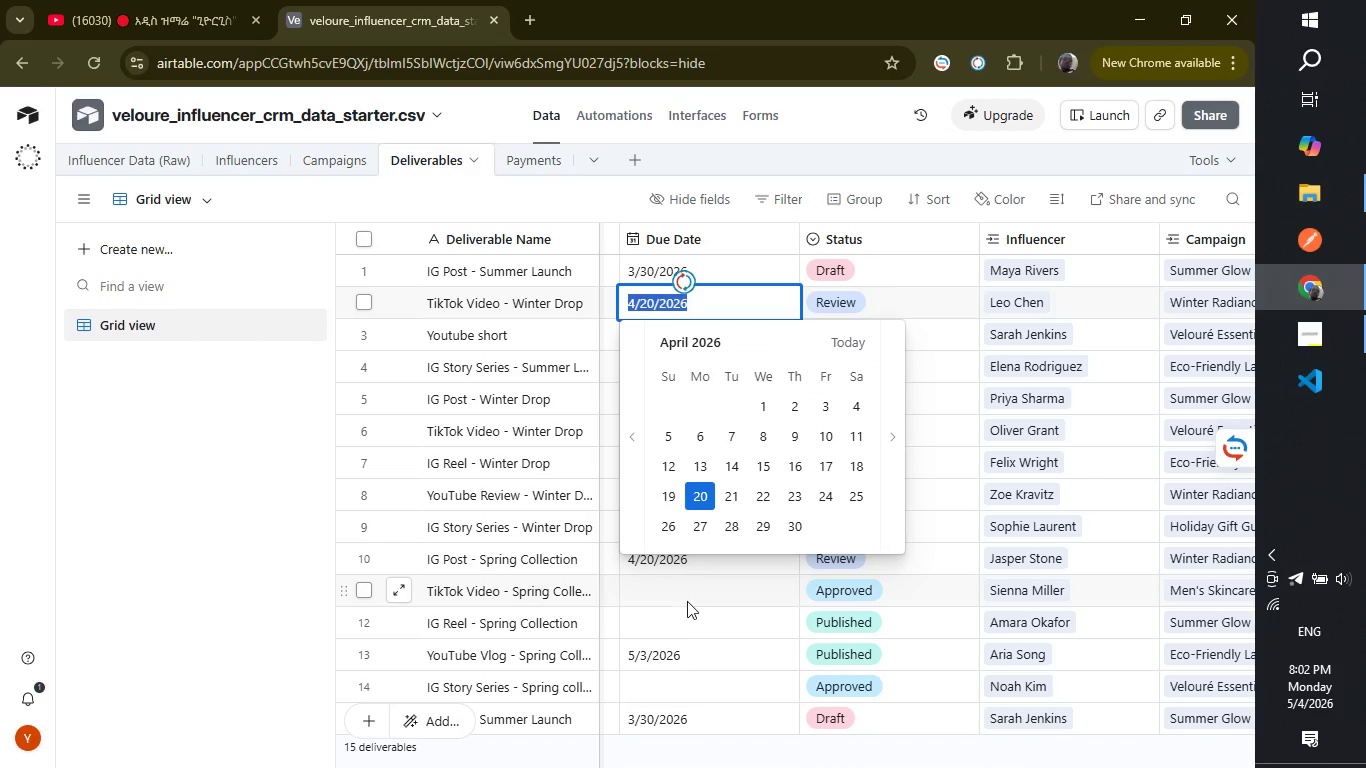 
left_click([688, 599])
 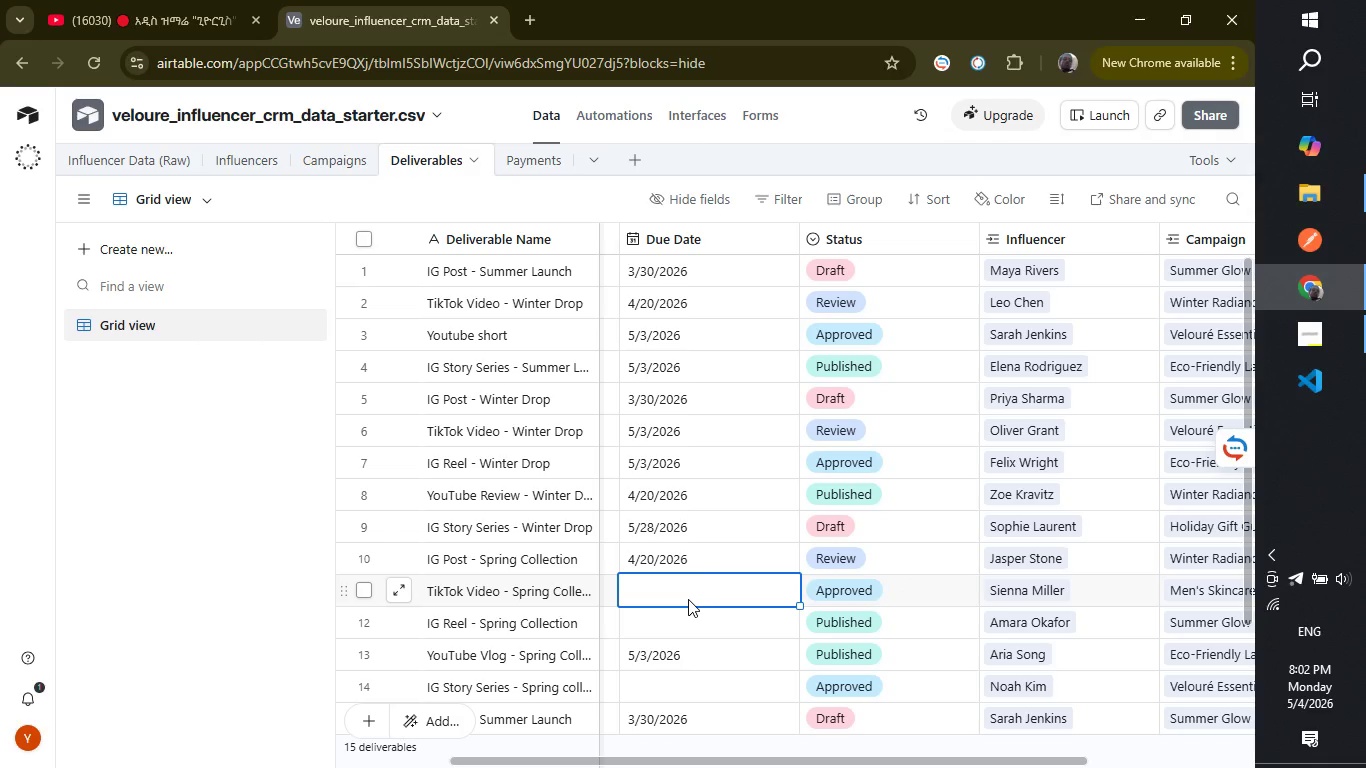 
key(Control+ControlLeft)
 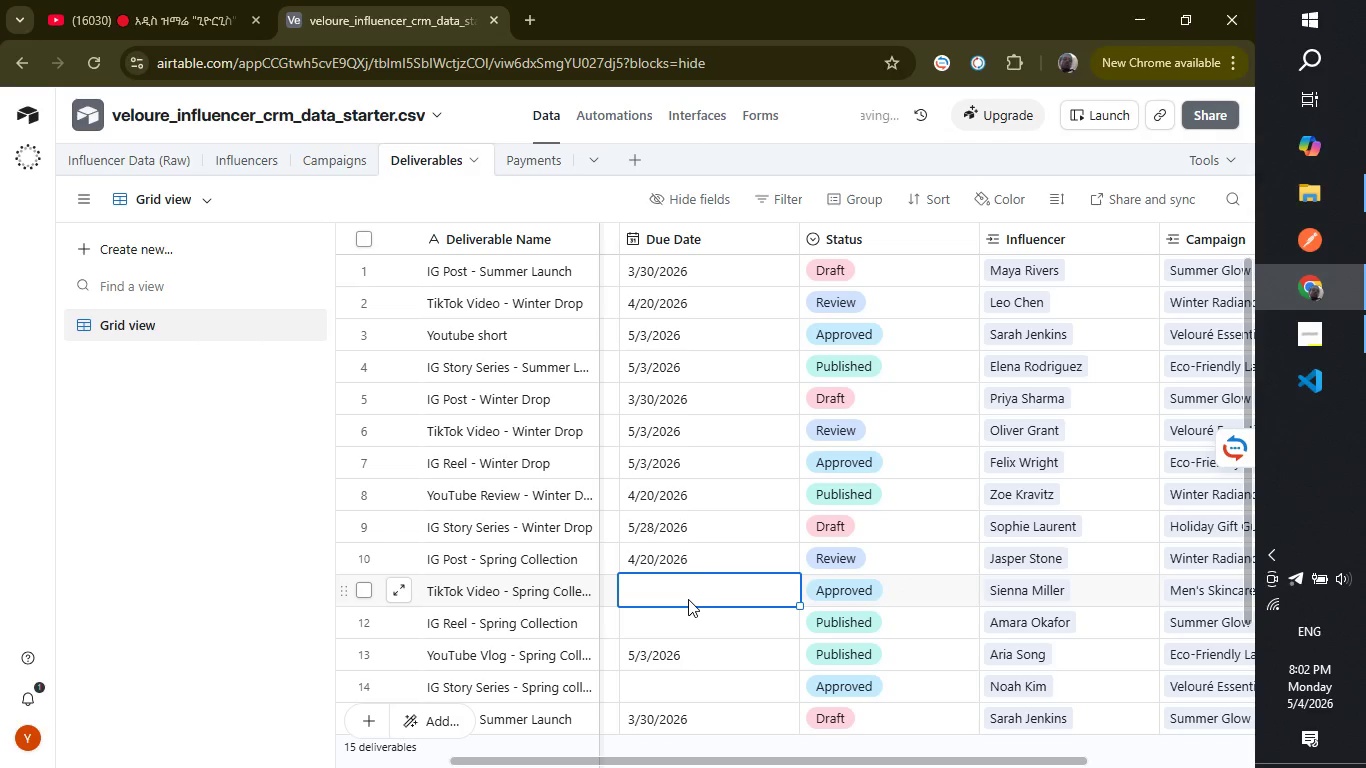 
key(Control+V)
 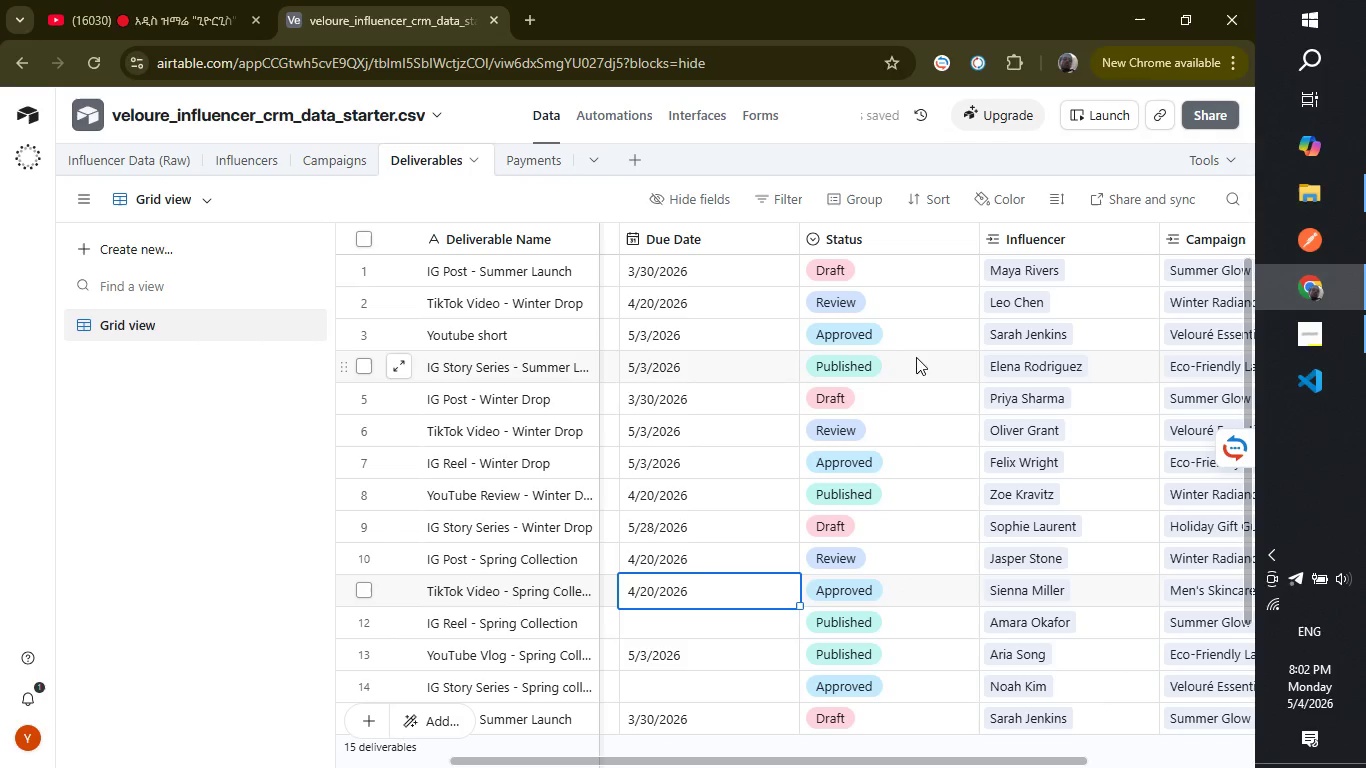 
wait(6.94)
 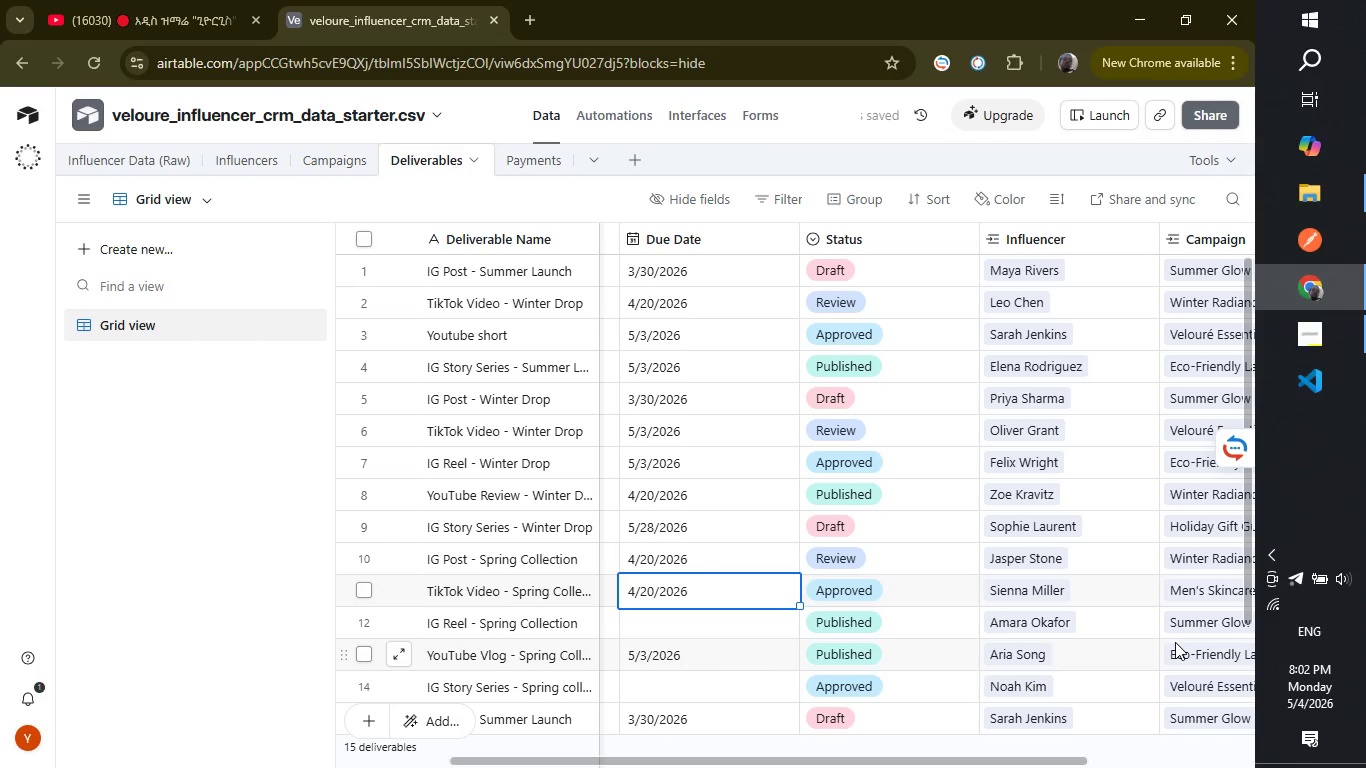 
double_click([742, 410])
 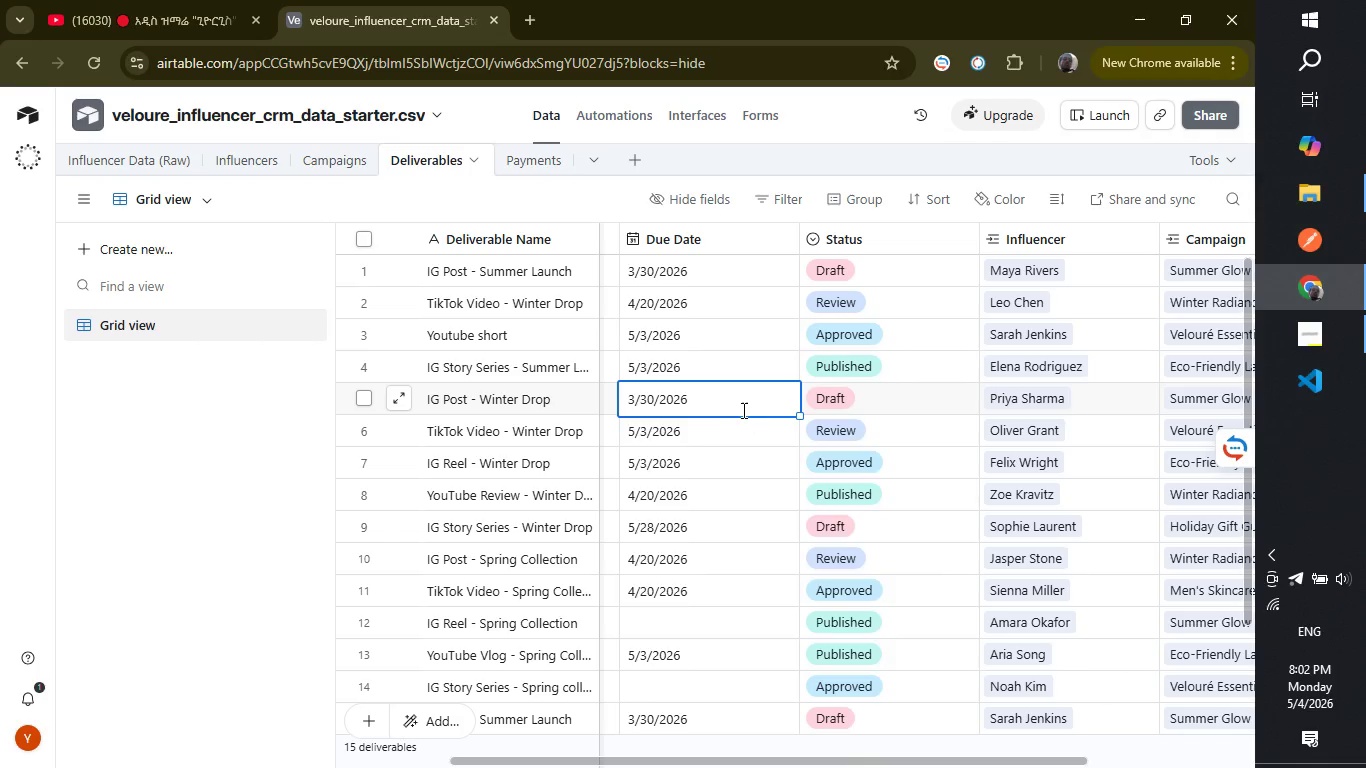 
triple_click([742, 410])
 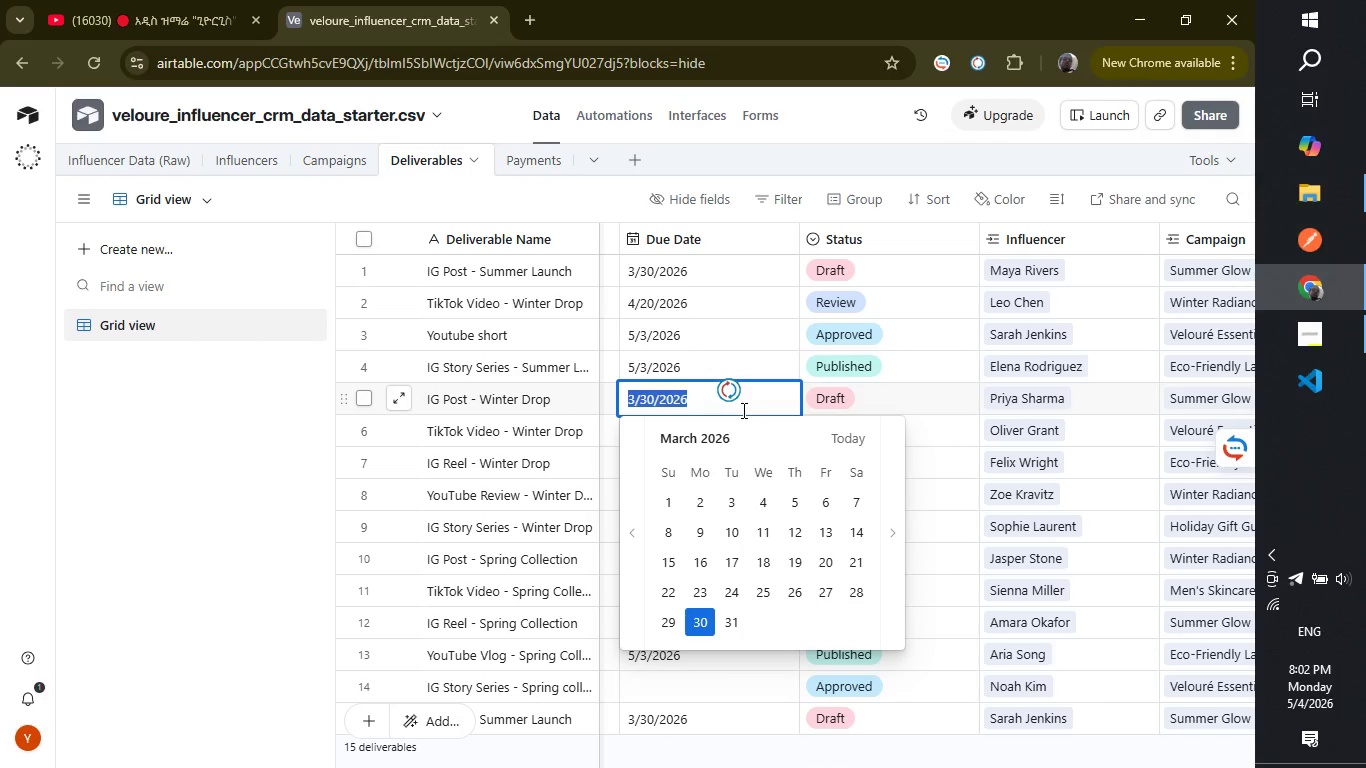 
key(Control+ControlLeft)
 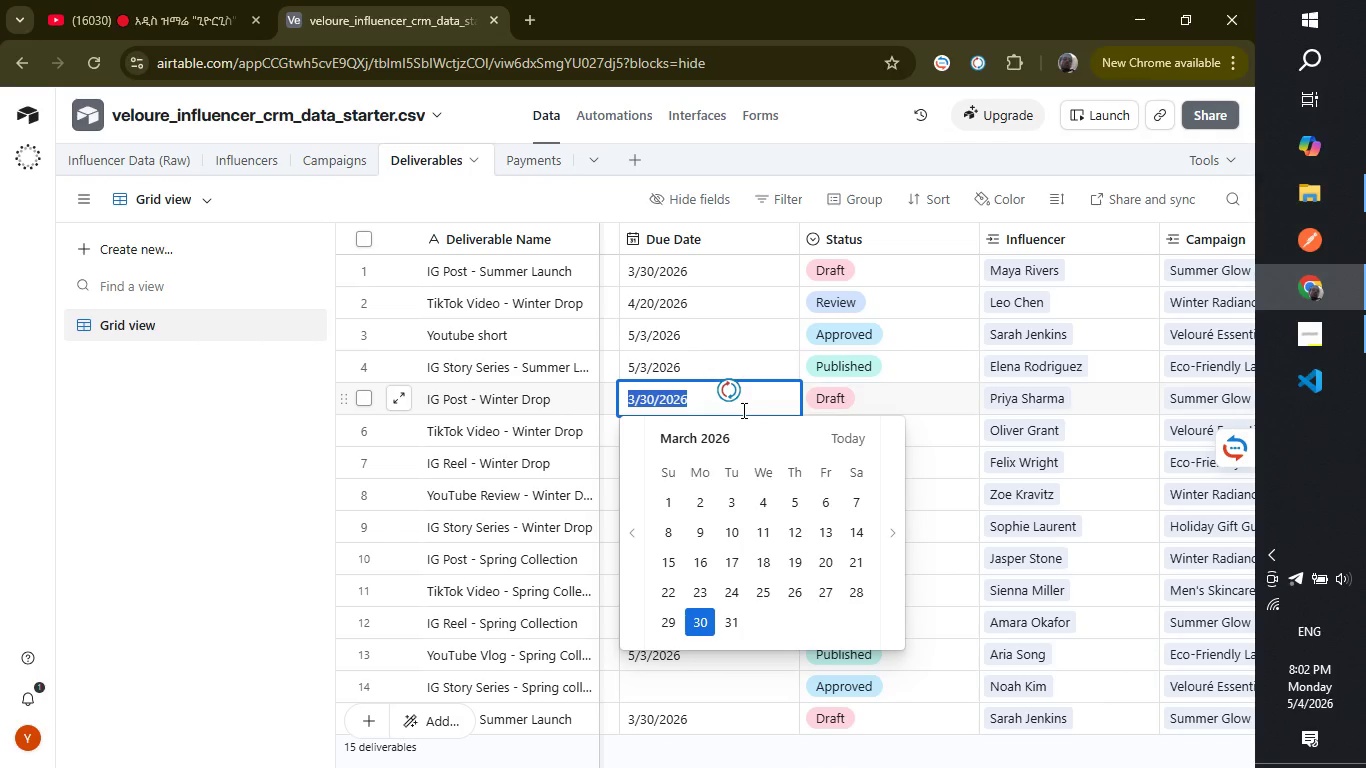 
key(Control+C)
 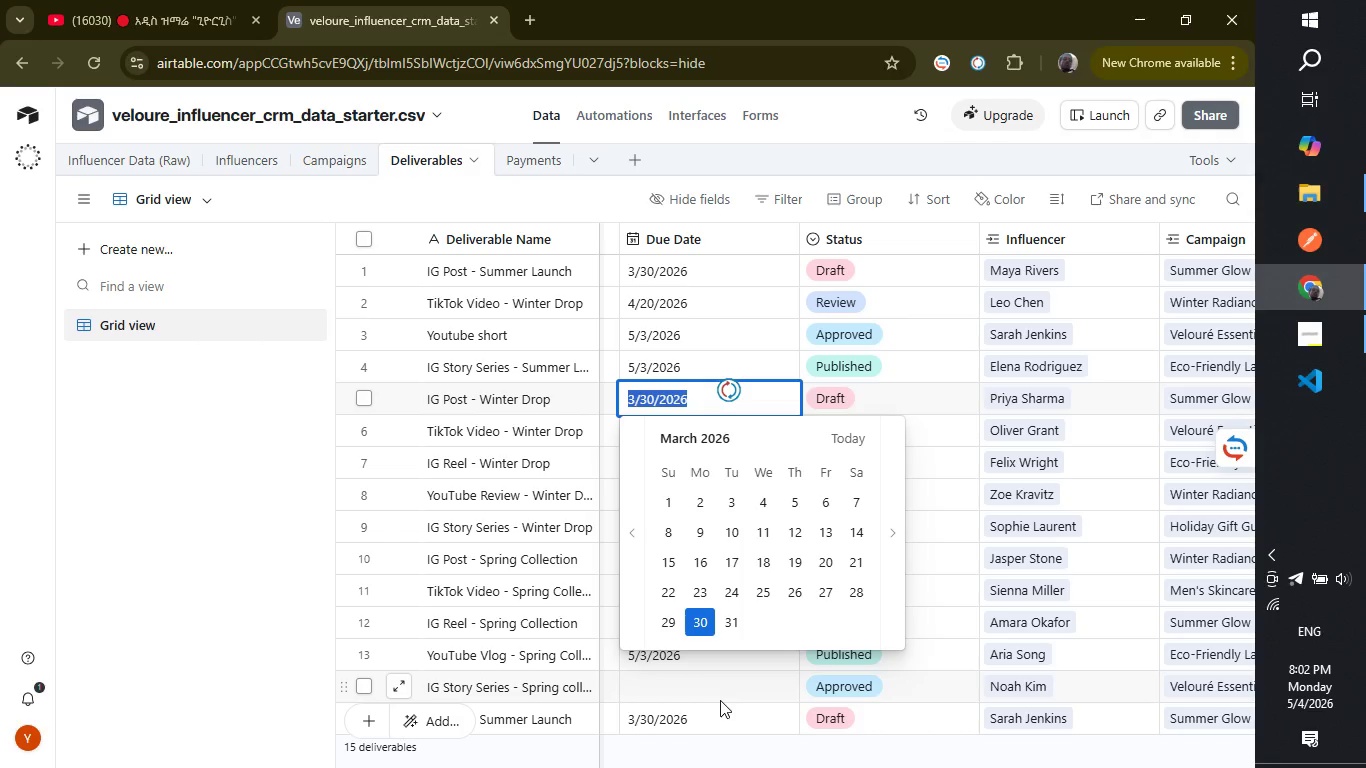 
left_click([725, 690])
 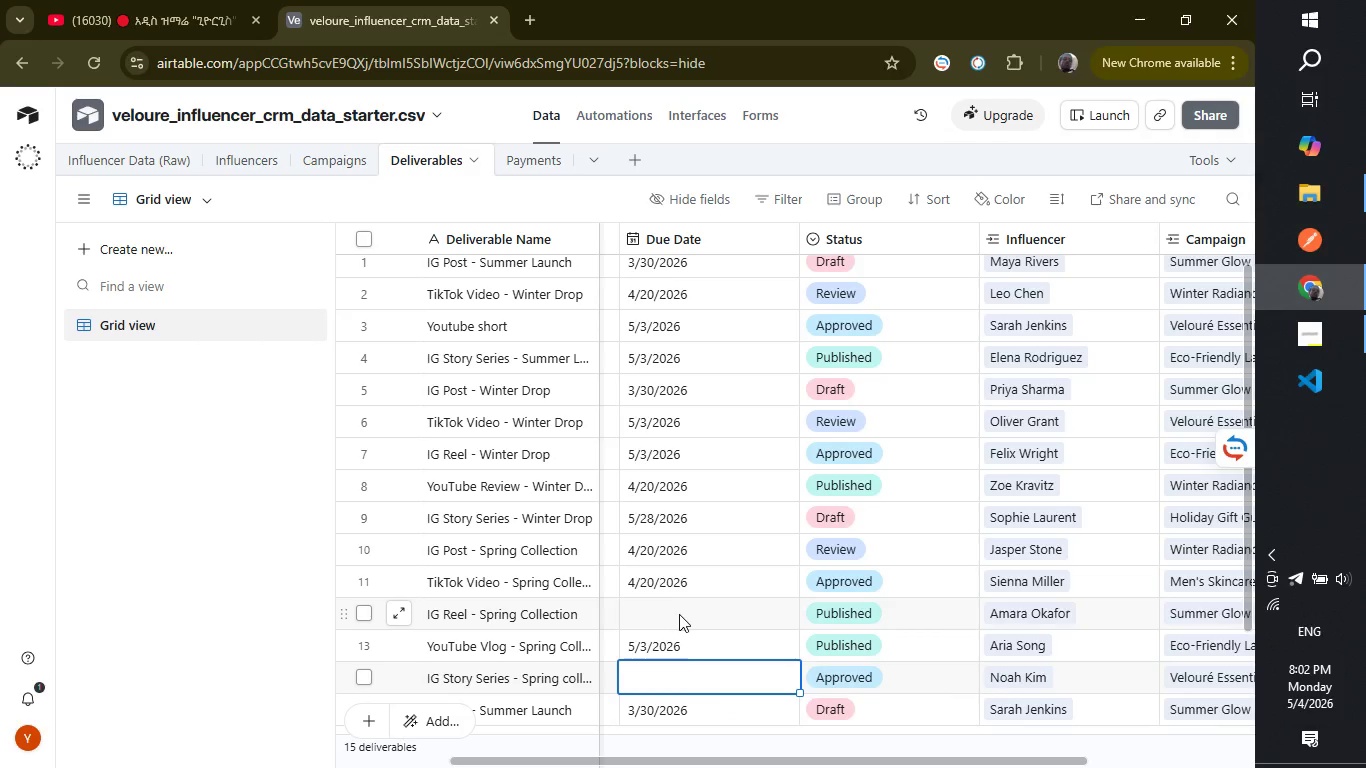 
left_click([680, 611])
 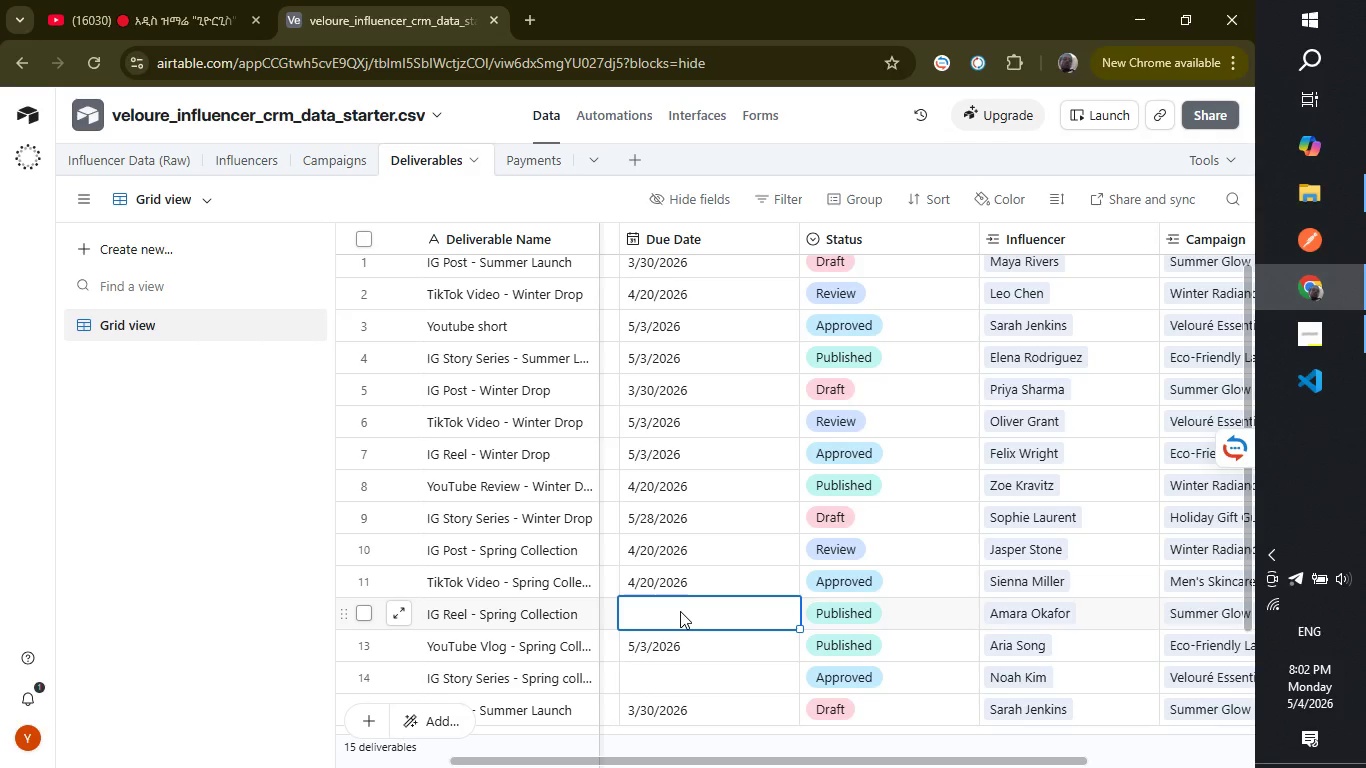 
key(Control+ControlLeft)
 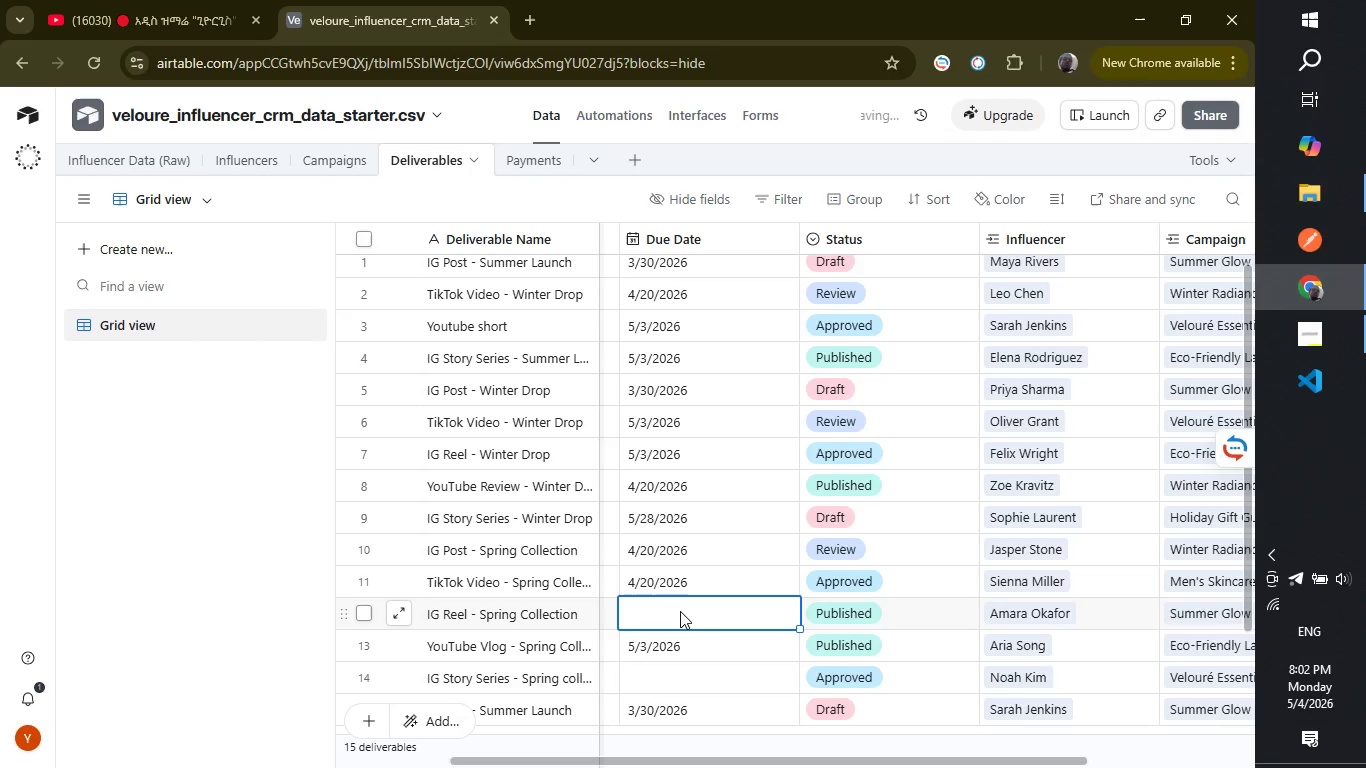 
key(Control+V)
 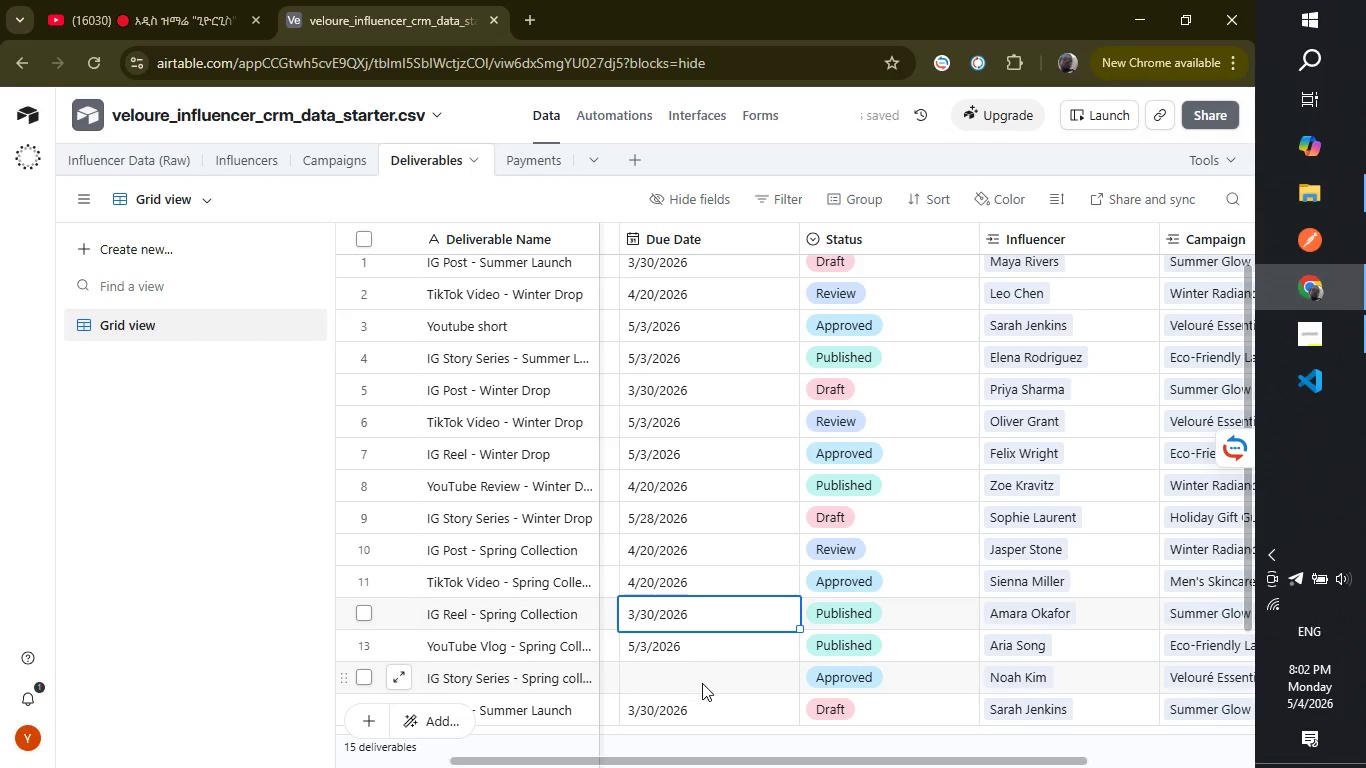 
left_click([702, 683])
 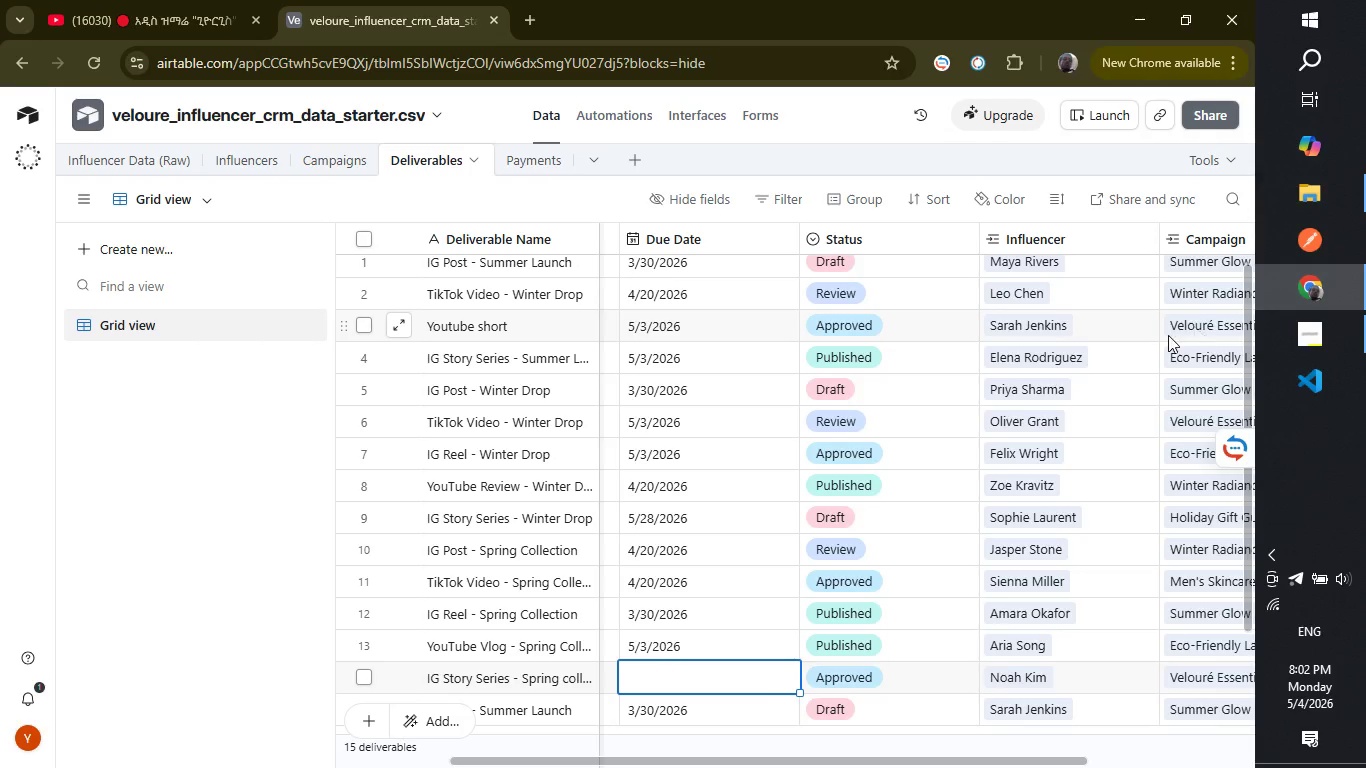 
wait(6.92)
 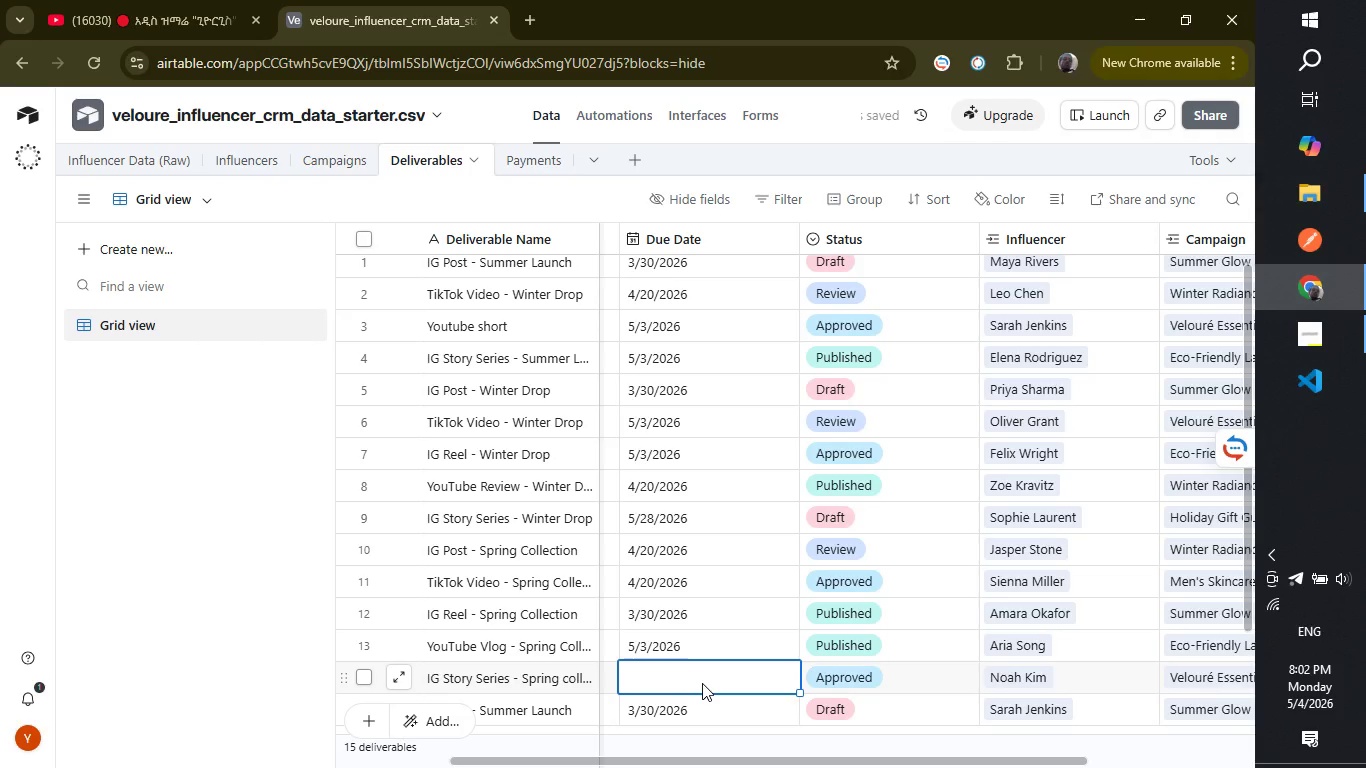 
double_click([657, 320])
 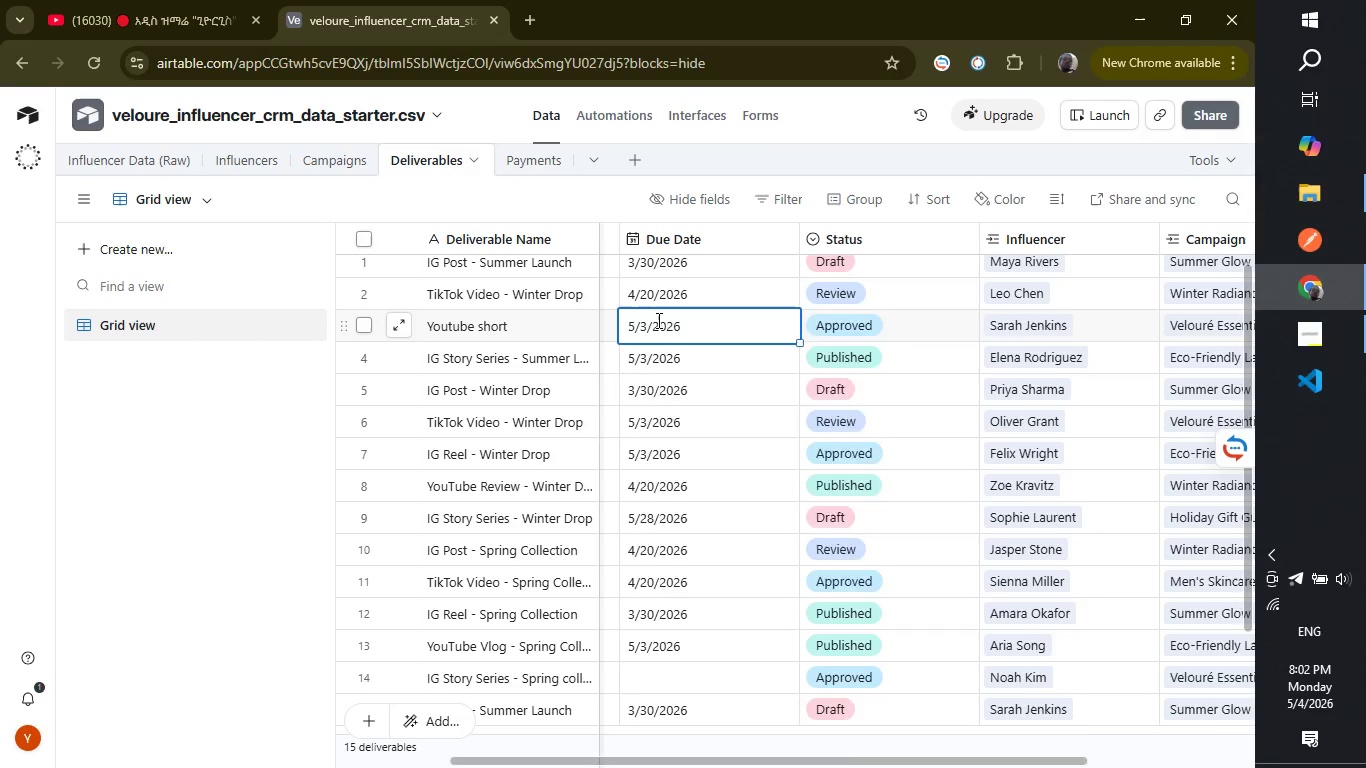 
triple_click([657, 320])
 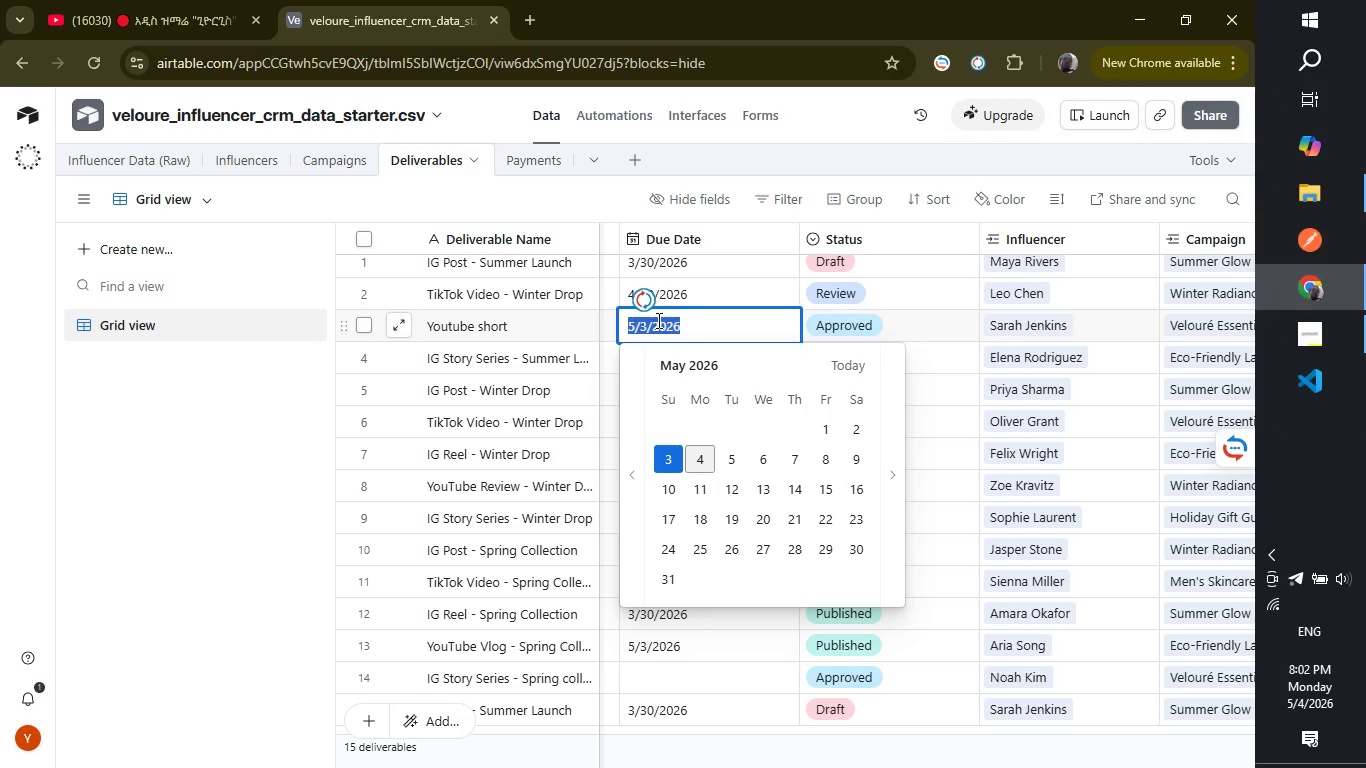 
key(Control+C)
 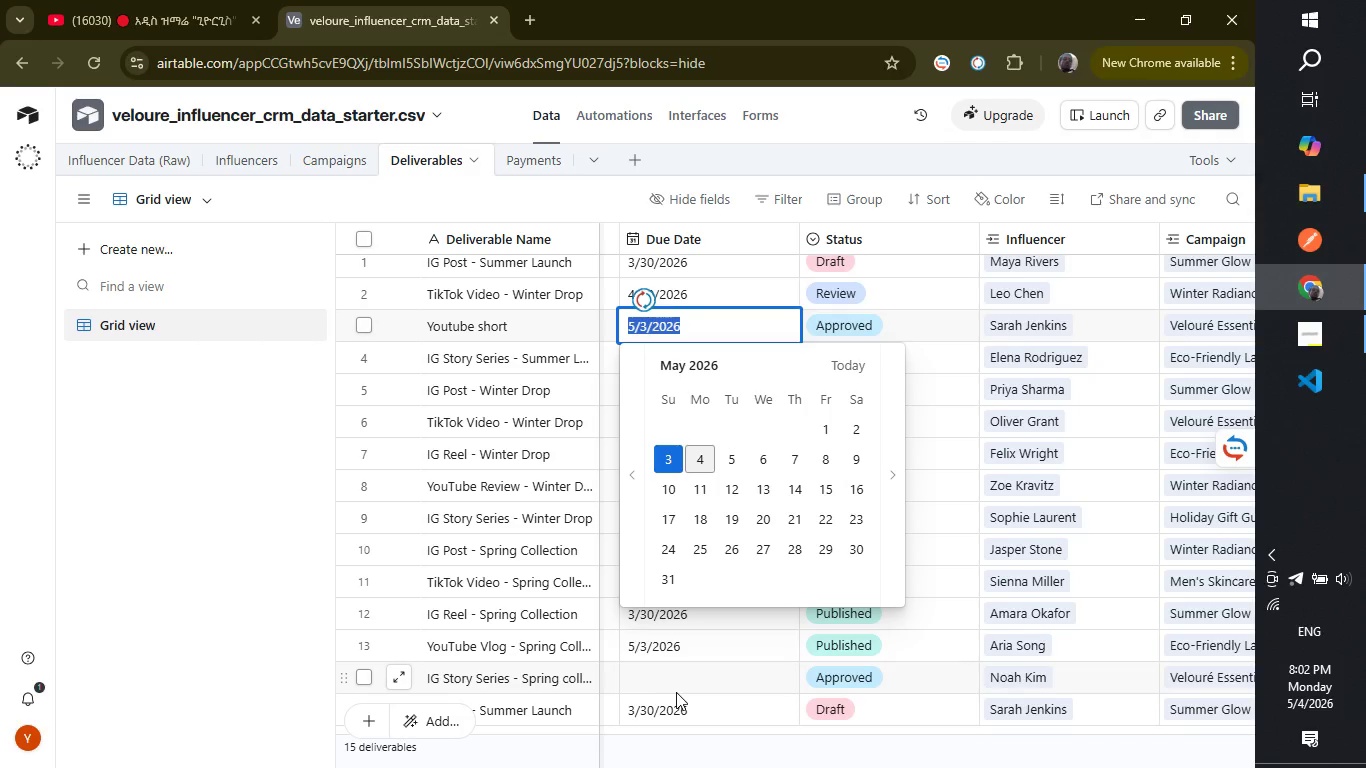 
left_click([677, 692])
 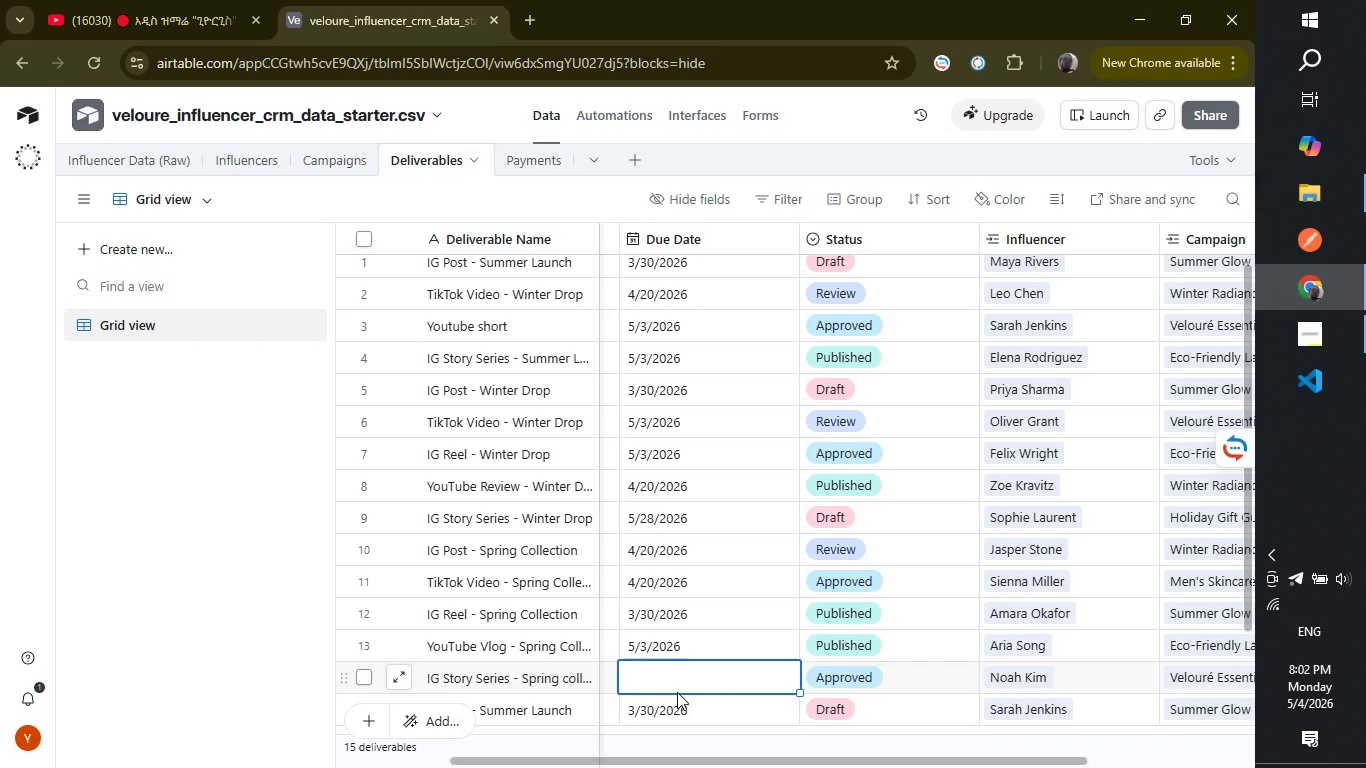 
key(Control+ControlLeft)
 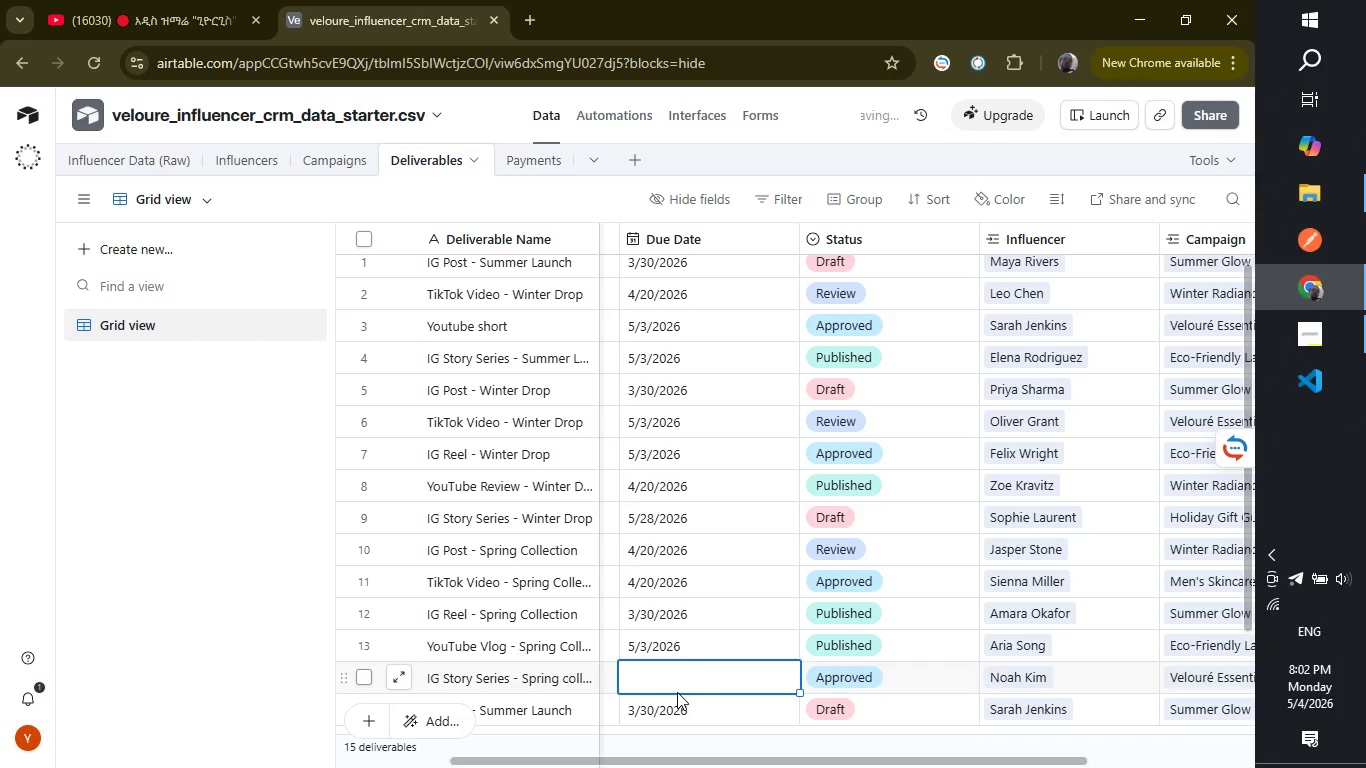 
key(Control+V)
 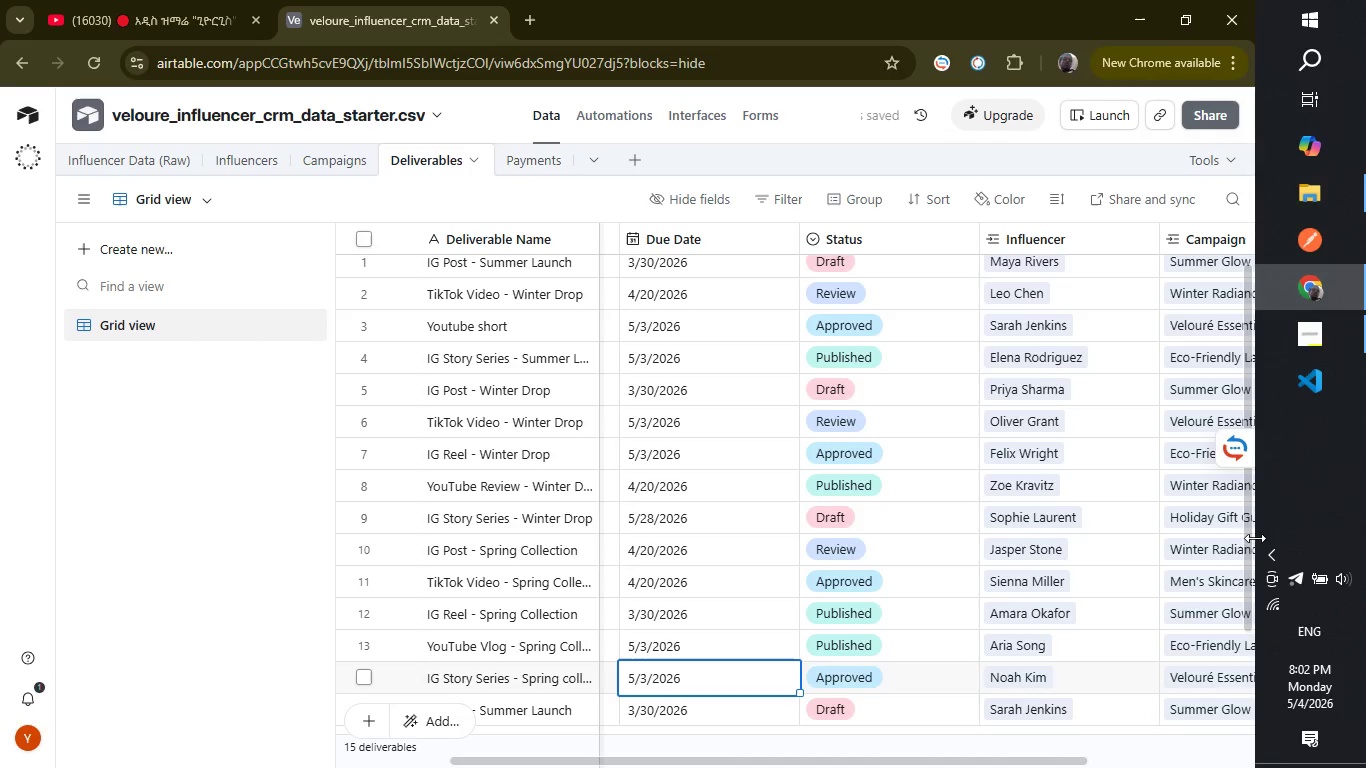 
left_click_drag(start_coordinate=[1248, 532], to_coordinate=[1261, 408])
 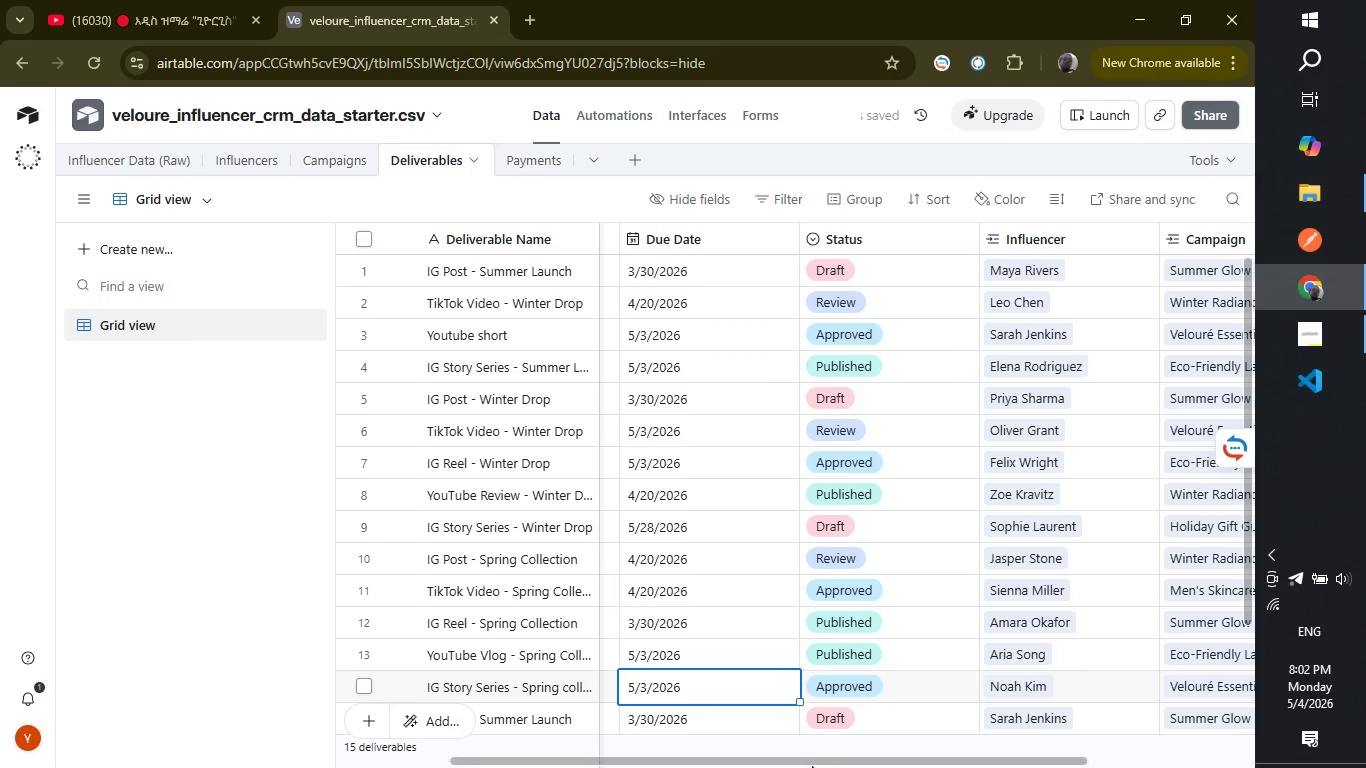 
left_click_drag(start_coordinate=[812, 766], to_coordinate=[984, 752])
 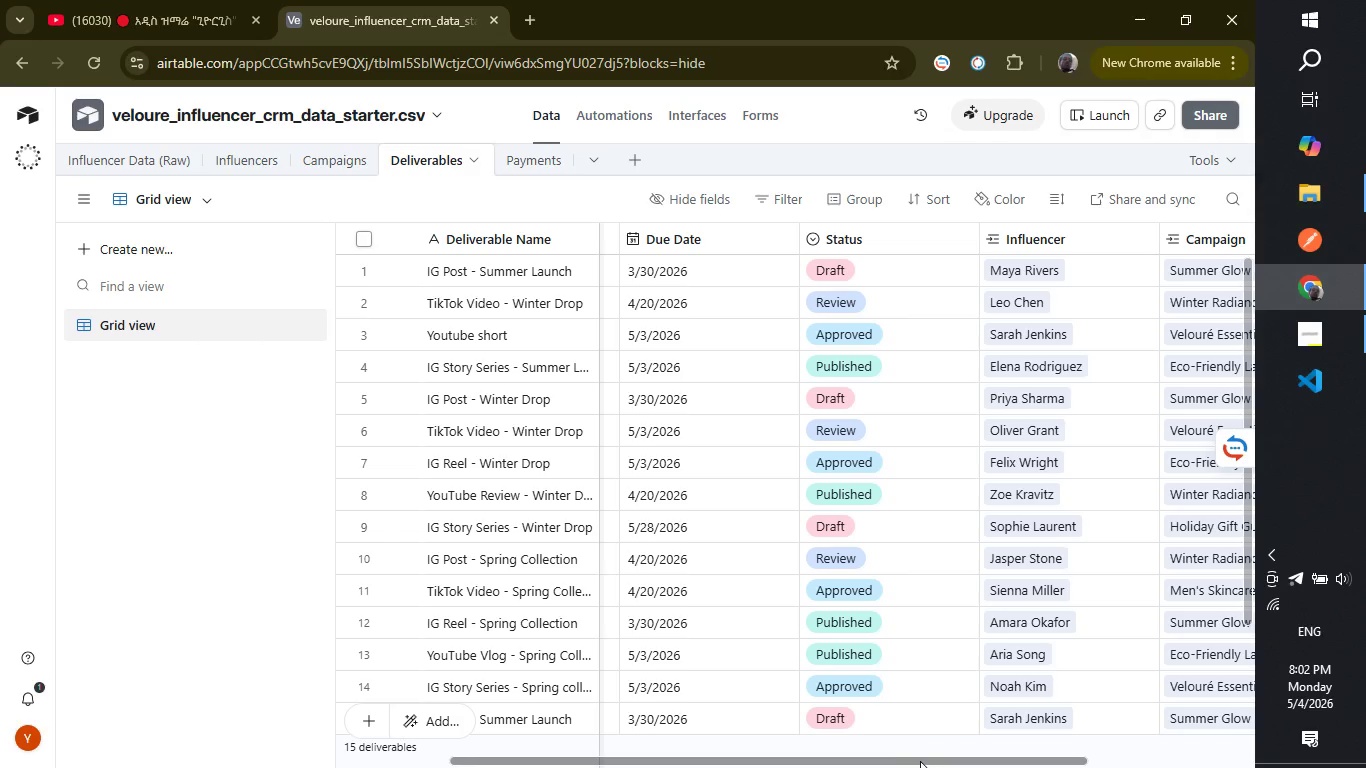 
left_click_drag(start_coordinate=[920, 761], to_coordinate=[1292, 745])
 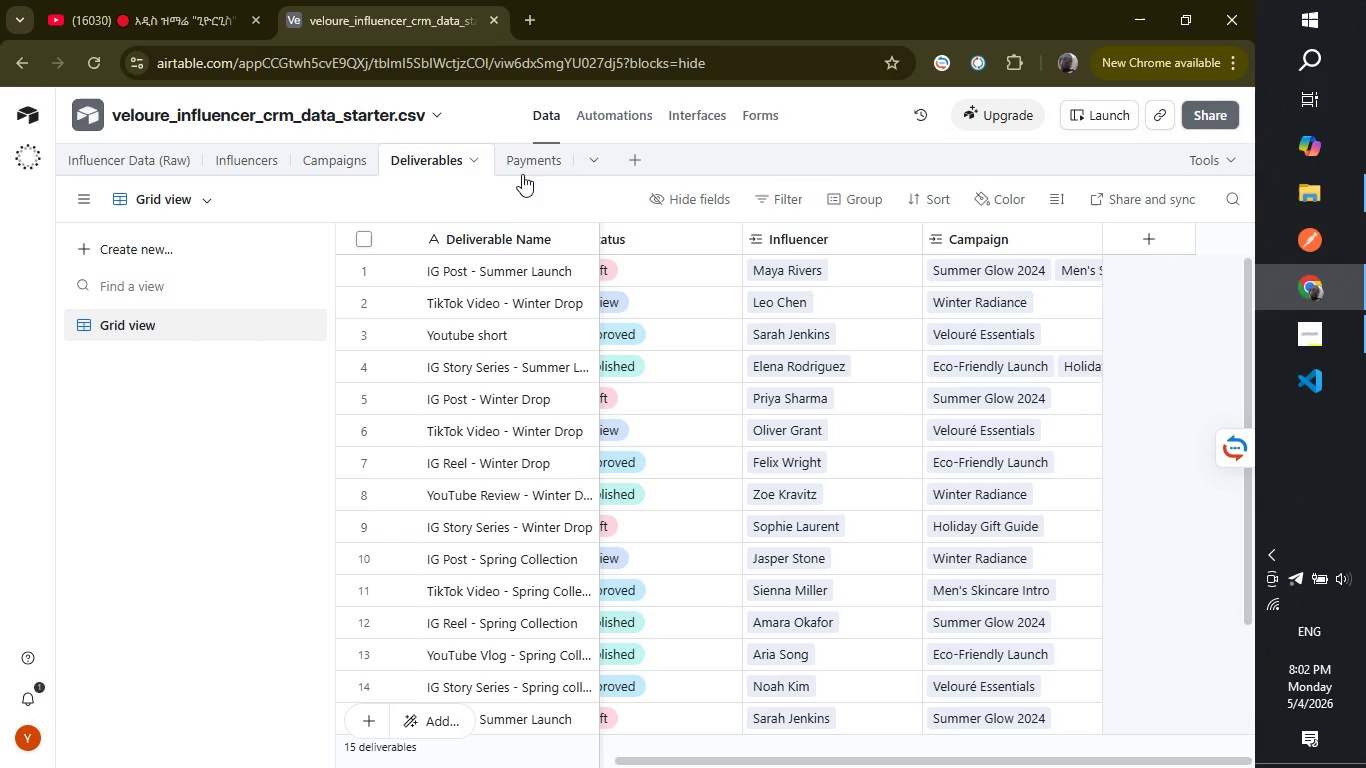 
left_click([522, 171])
 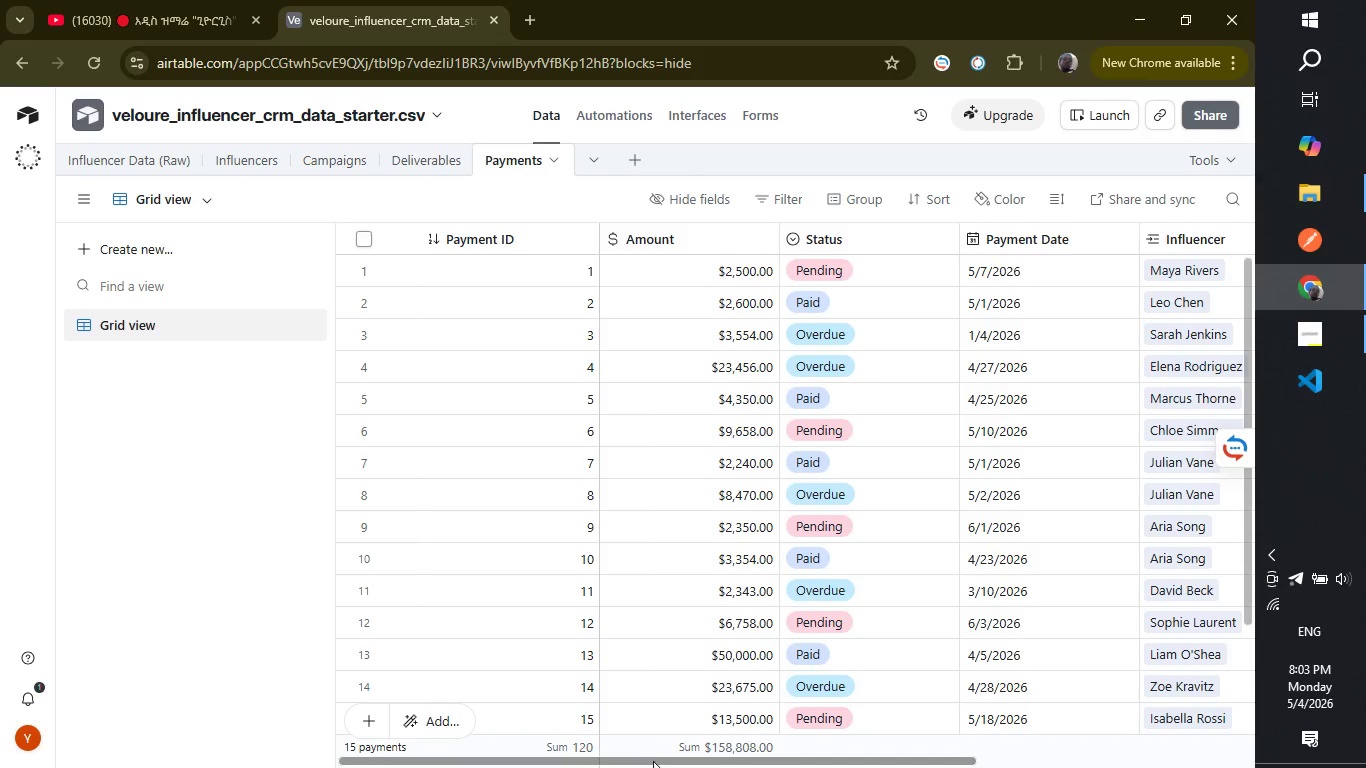 